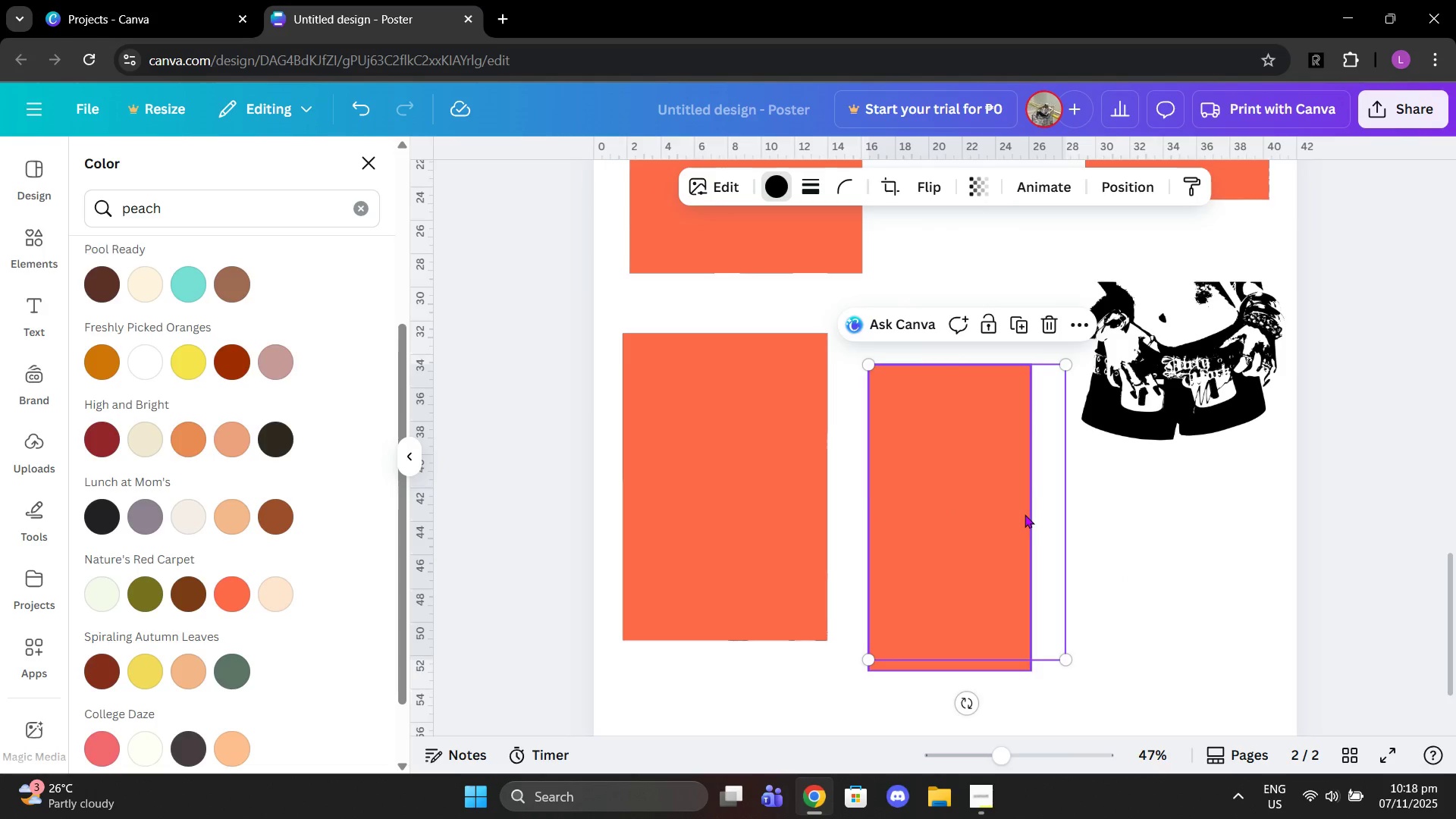 
left_click([1025, 514])
 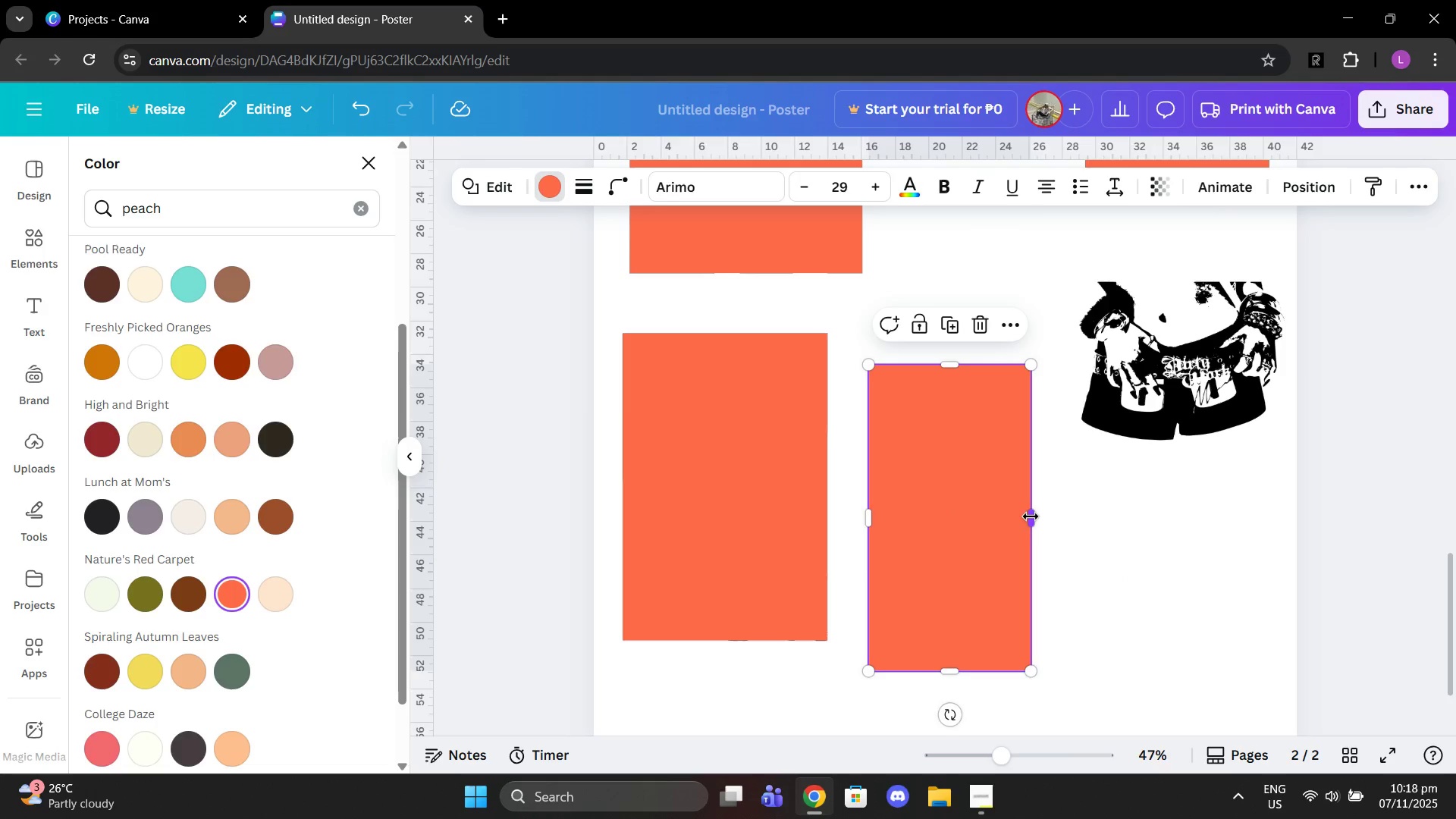 
left_click_drag(start_coordinate=[1031, 516], to_coordinate=[1068, 516])
 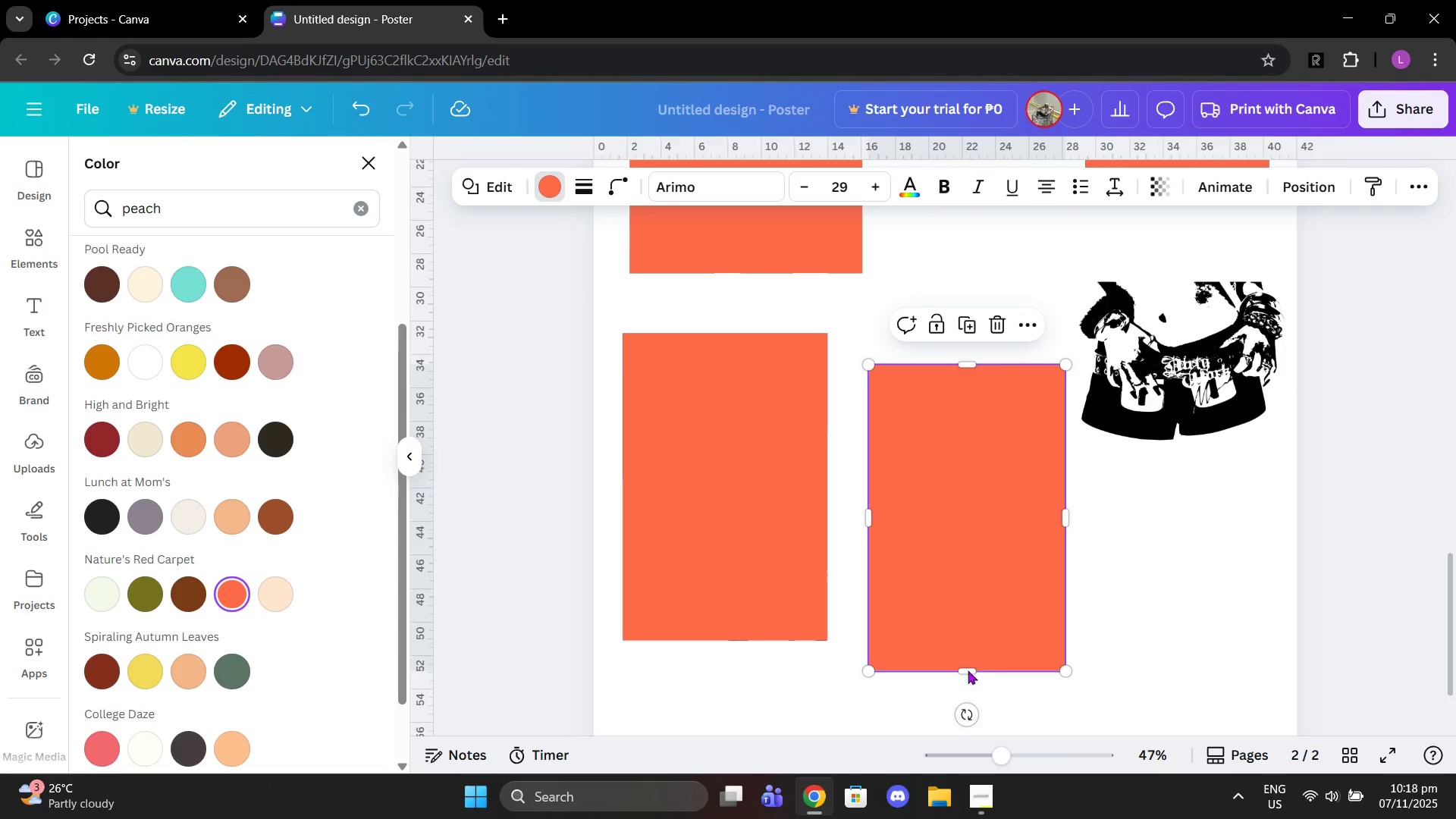 
left_click([1010, 556])
 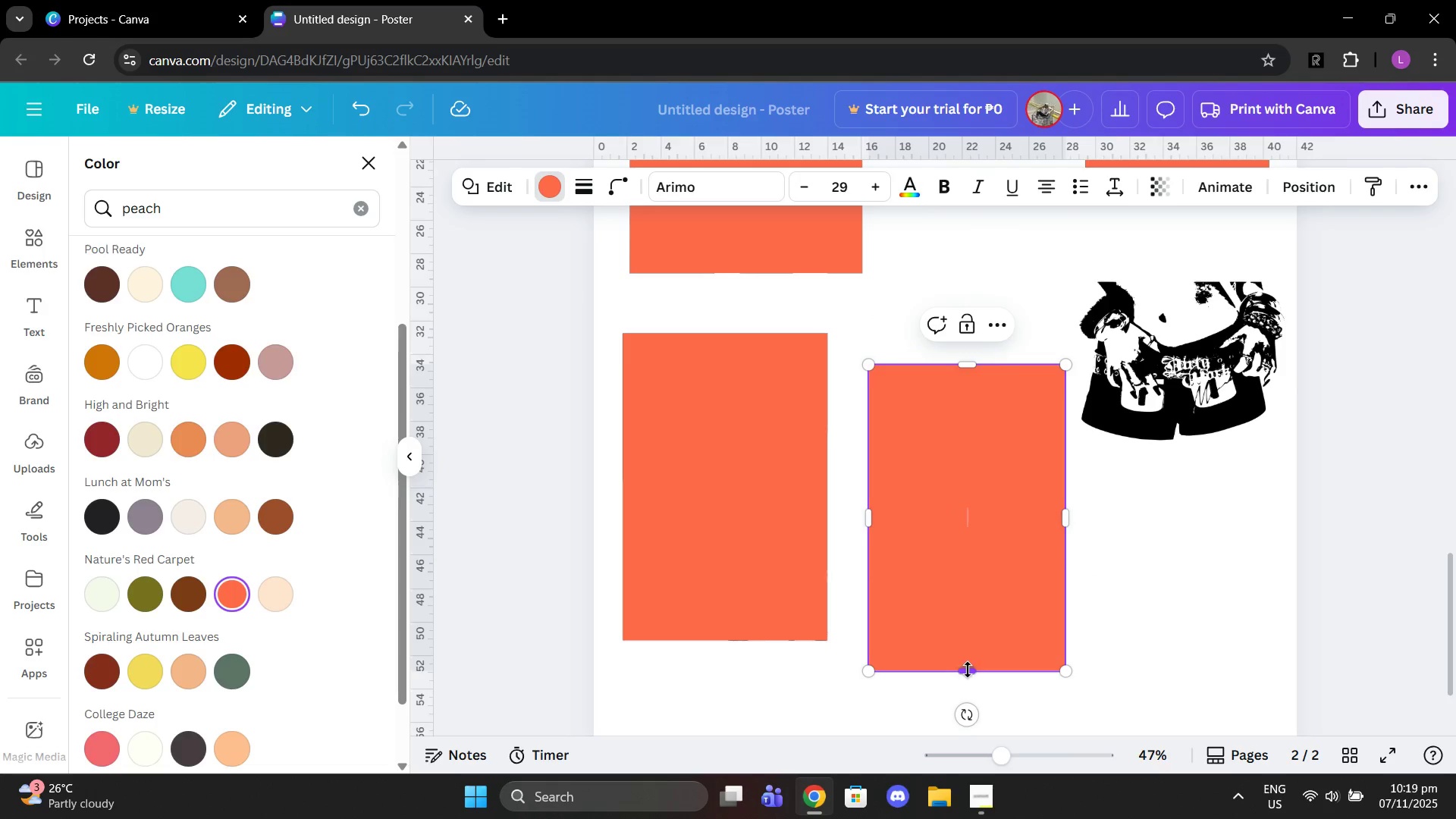 
left_click_drag(start_coordinate=[968, 671], to_coordinate=[976, 657])
 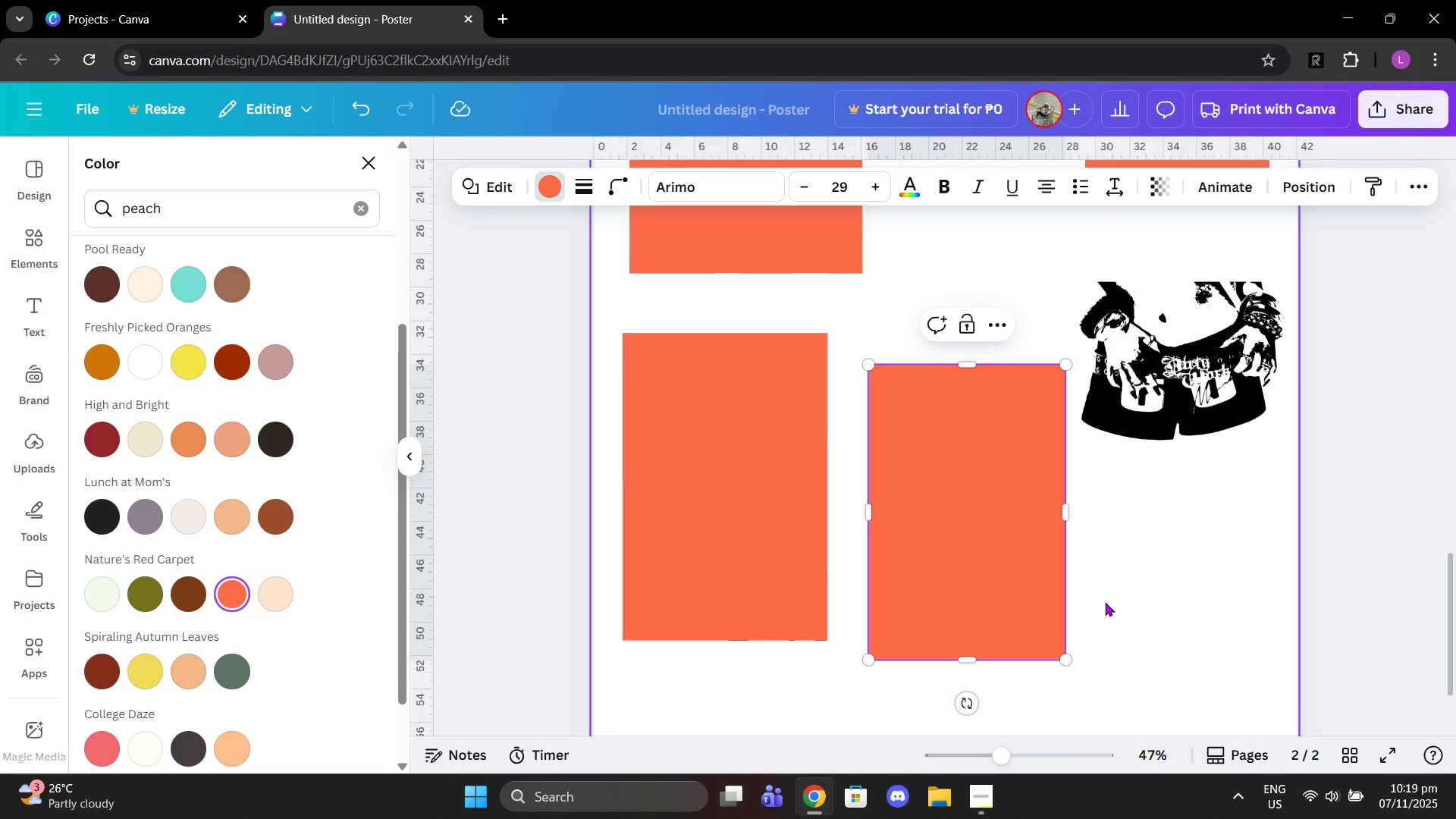 
left_click([1105, 602])
 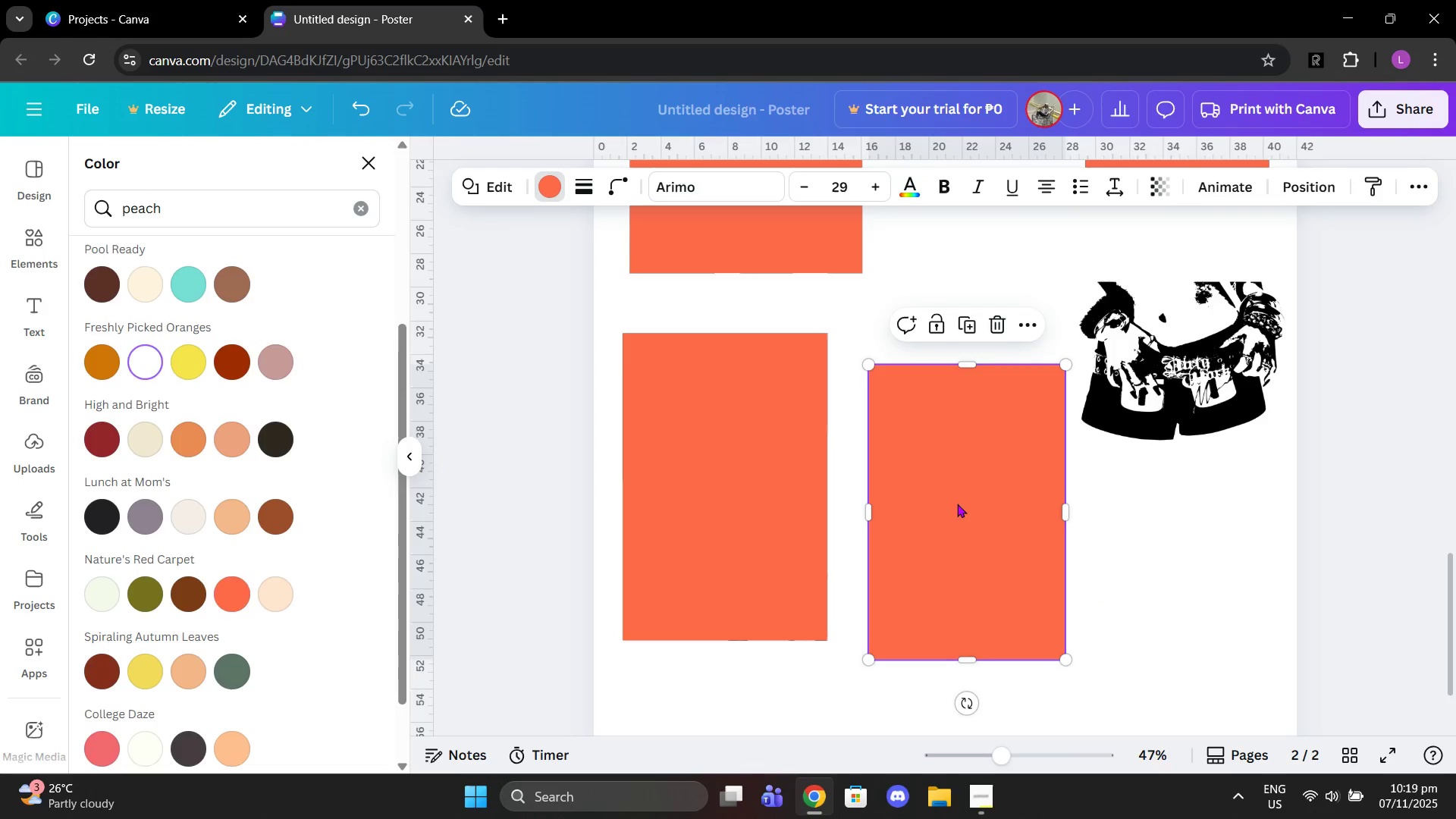 
left_click([957, 504])
 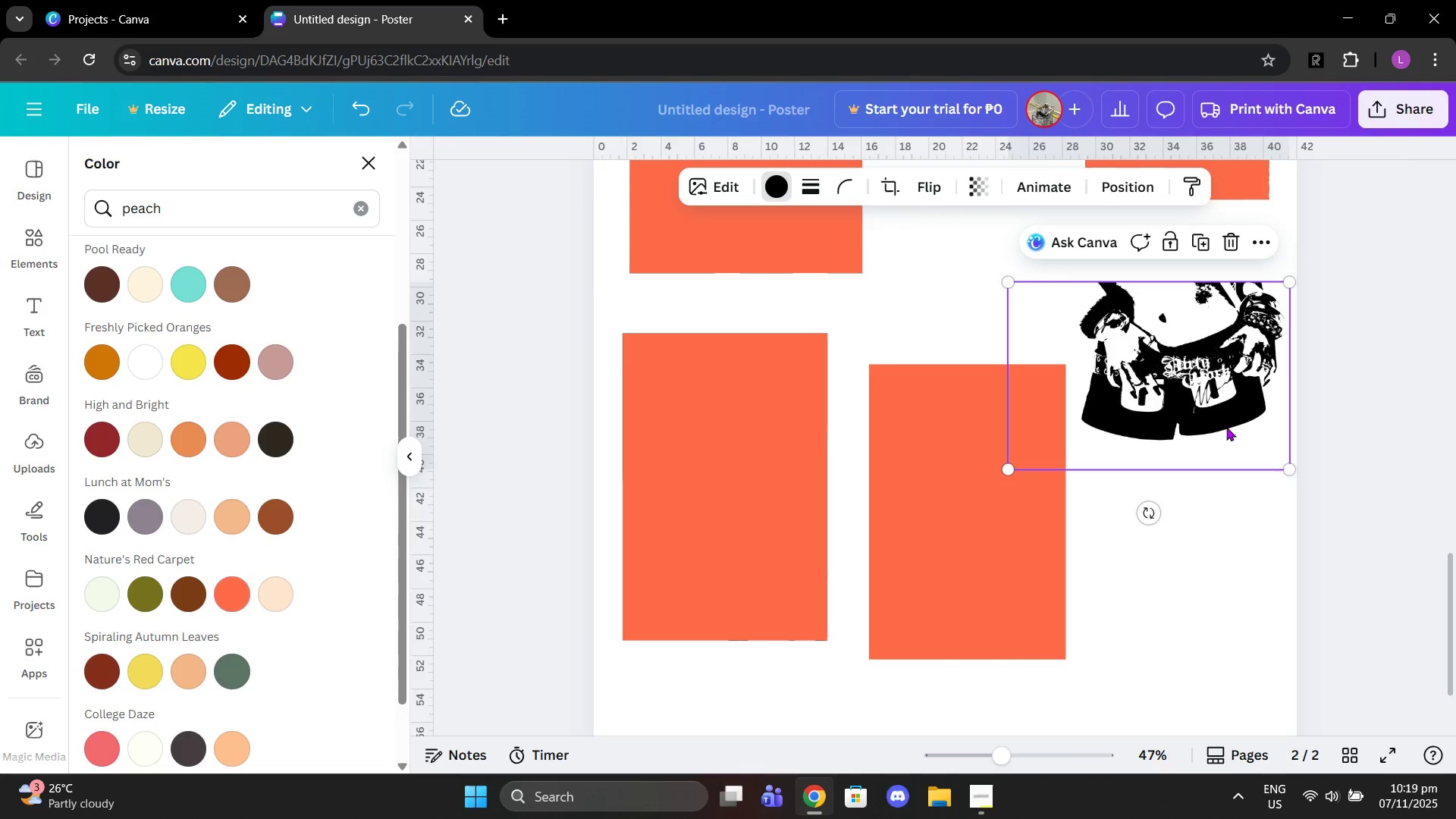 
left_click([1226, 427])
 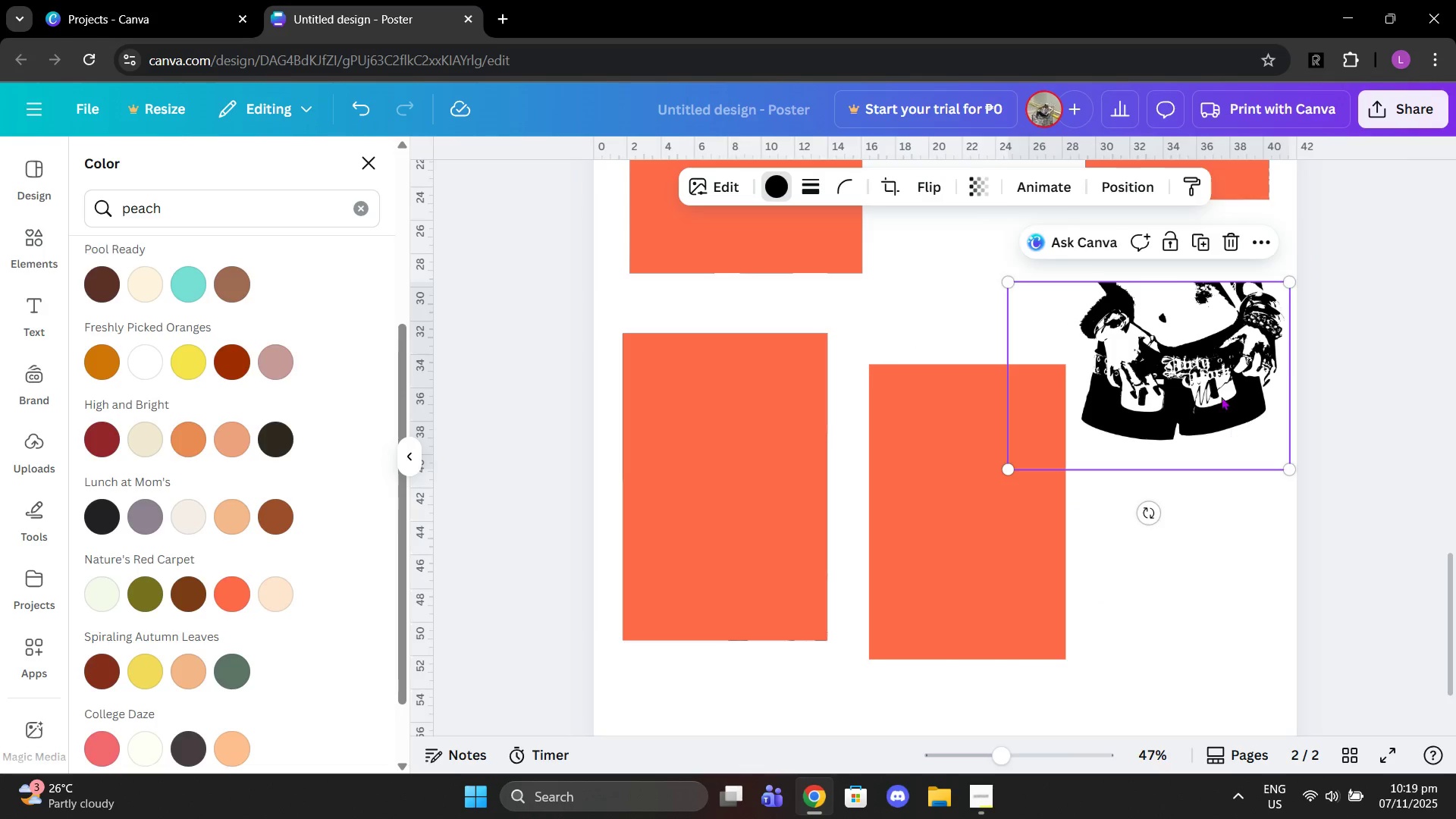 
left_click_drag(start_coordinate=[1226, 427], to_coordinate=[1207, 363])
 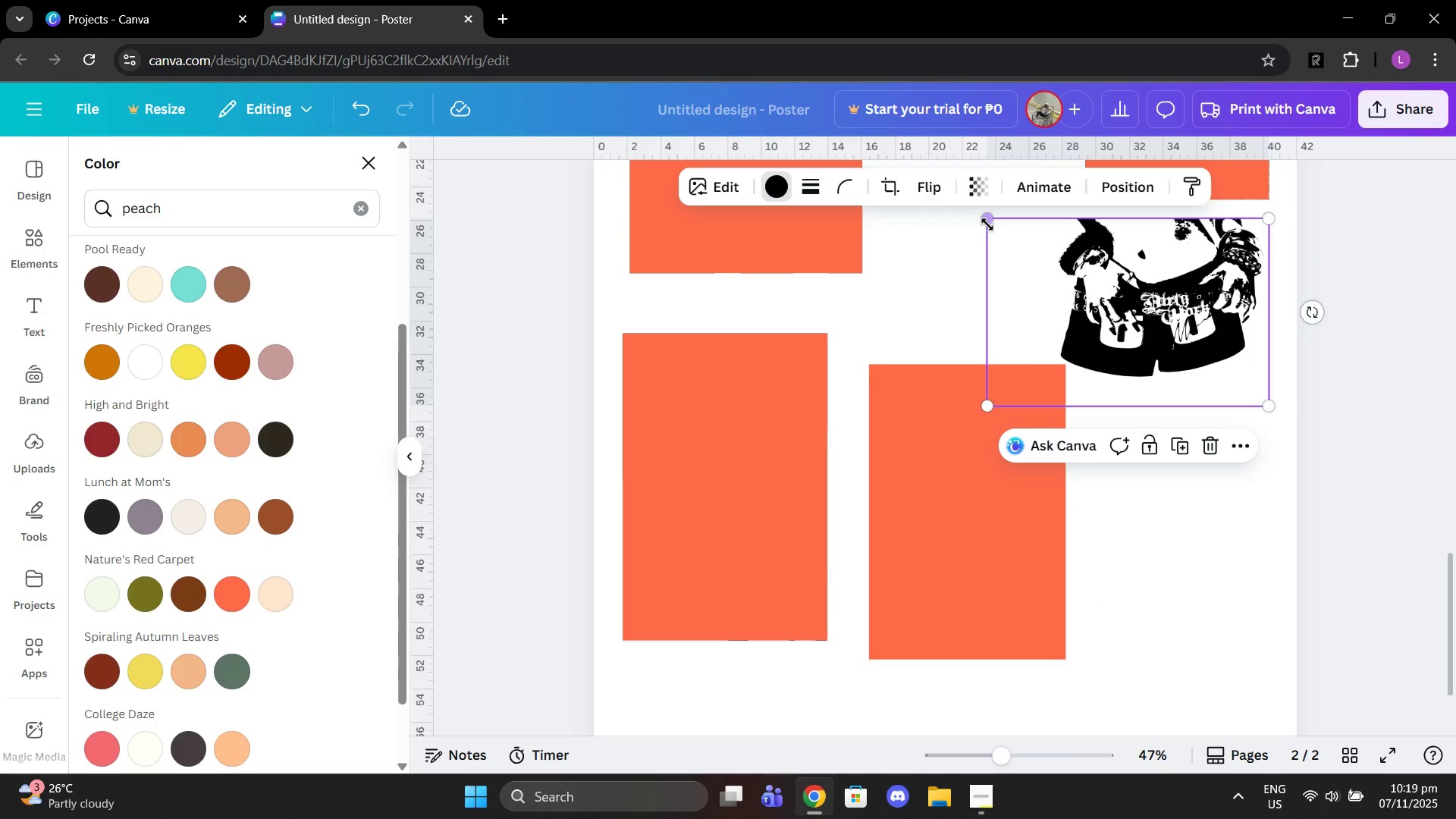 
left_click_drag(start_coordinate=[987, 224], to_coordinate=[1022, 239])
 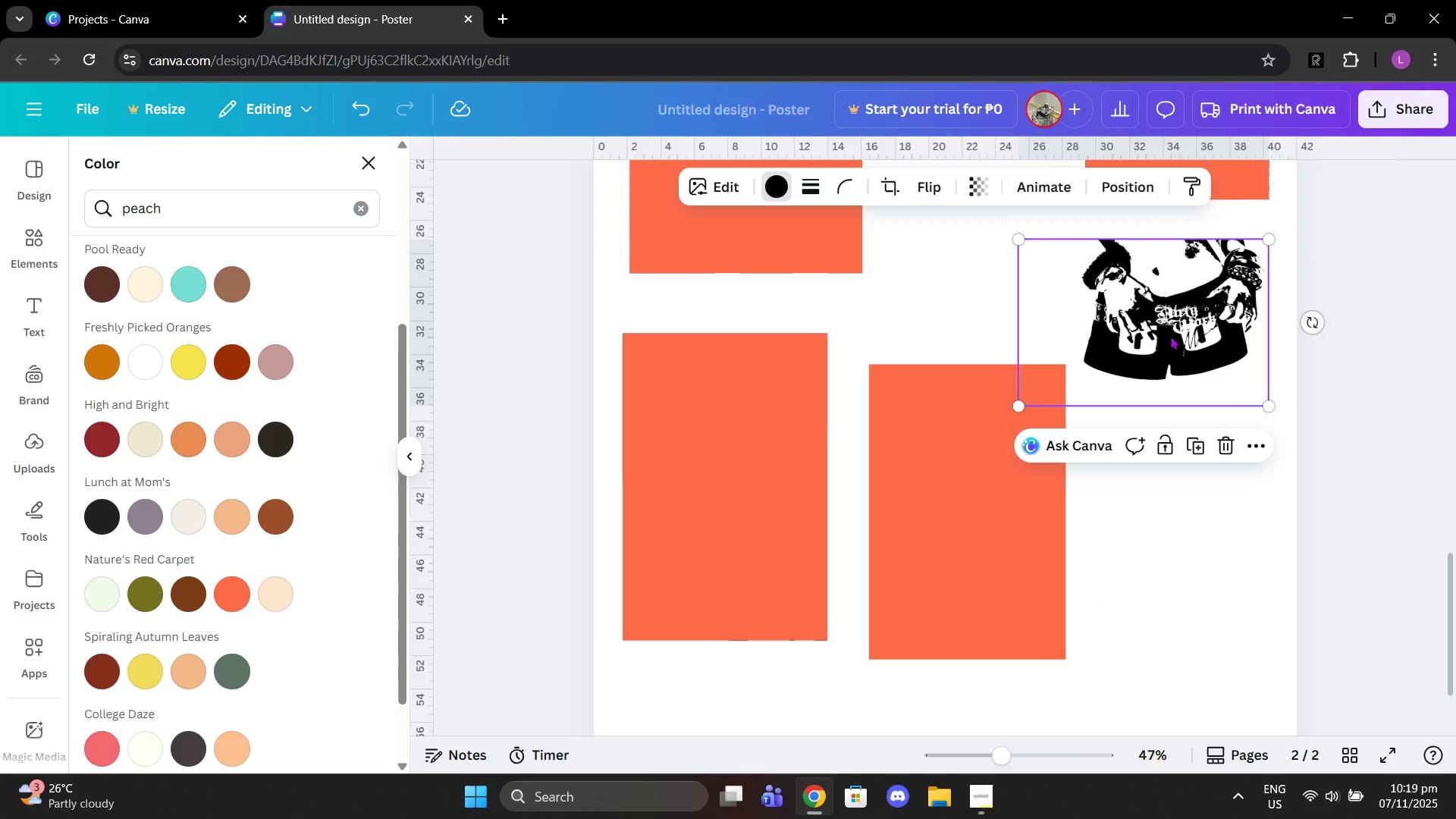 
left_click_drag(start_coordinate=[1170, 336], to_coordinate=[1054, 289])
 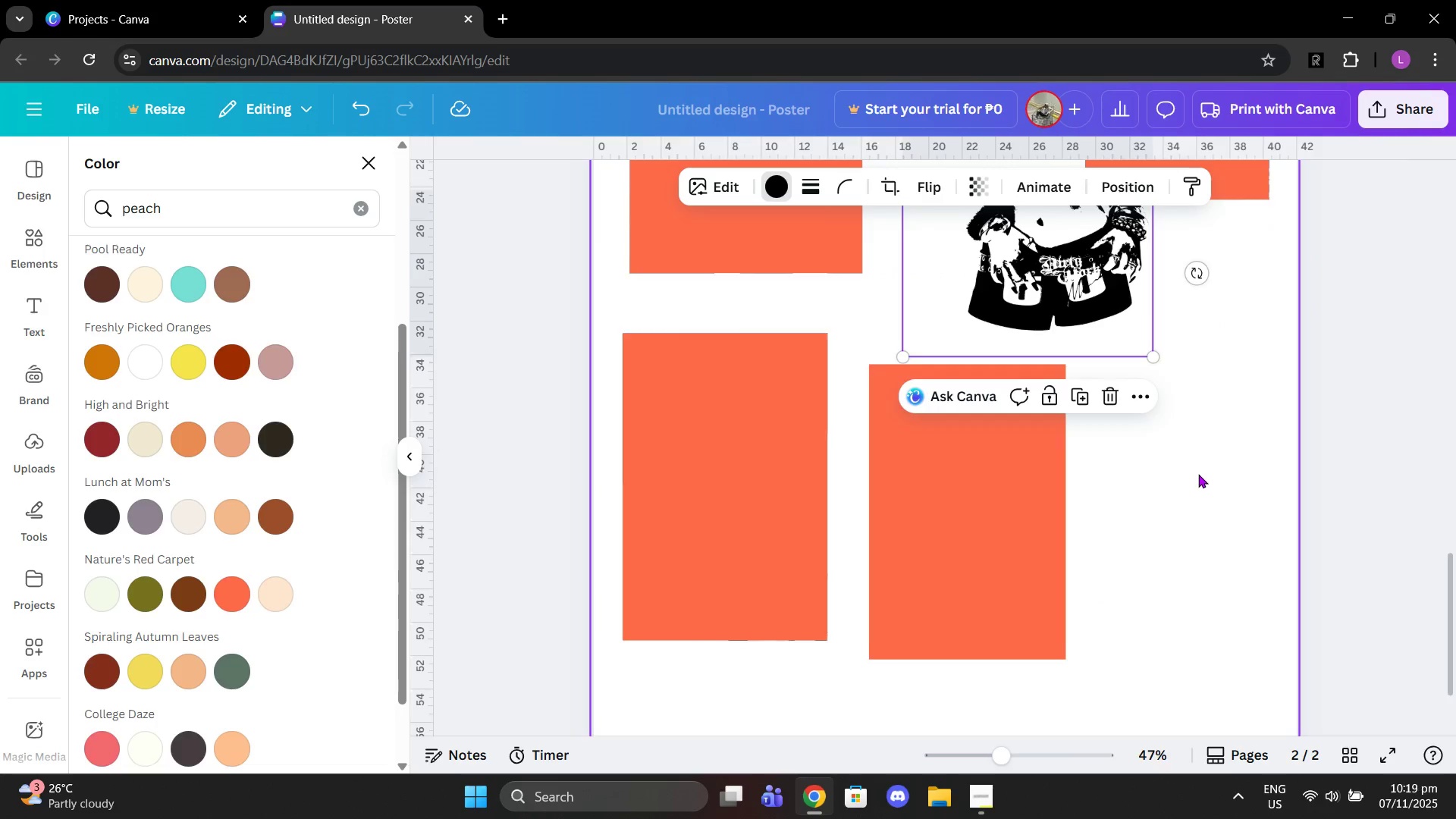 
scroll: coordinate [1199, 474], scroll_direction: up, amount: 2.0
 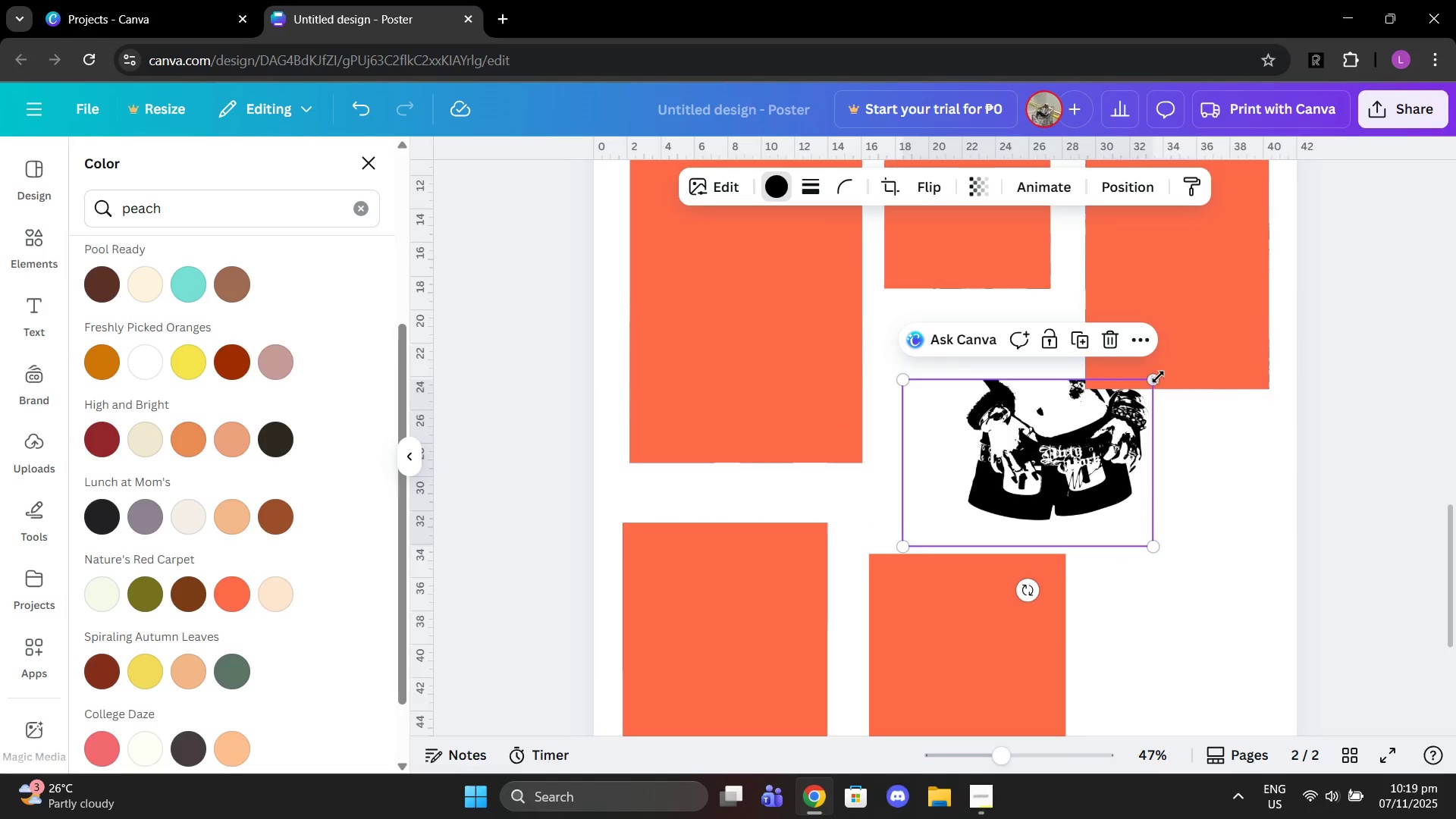 
left_click_drag(start_coordinate=[1158, 377], to_coordinate=[1124, 406])
 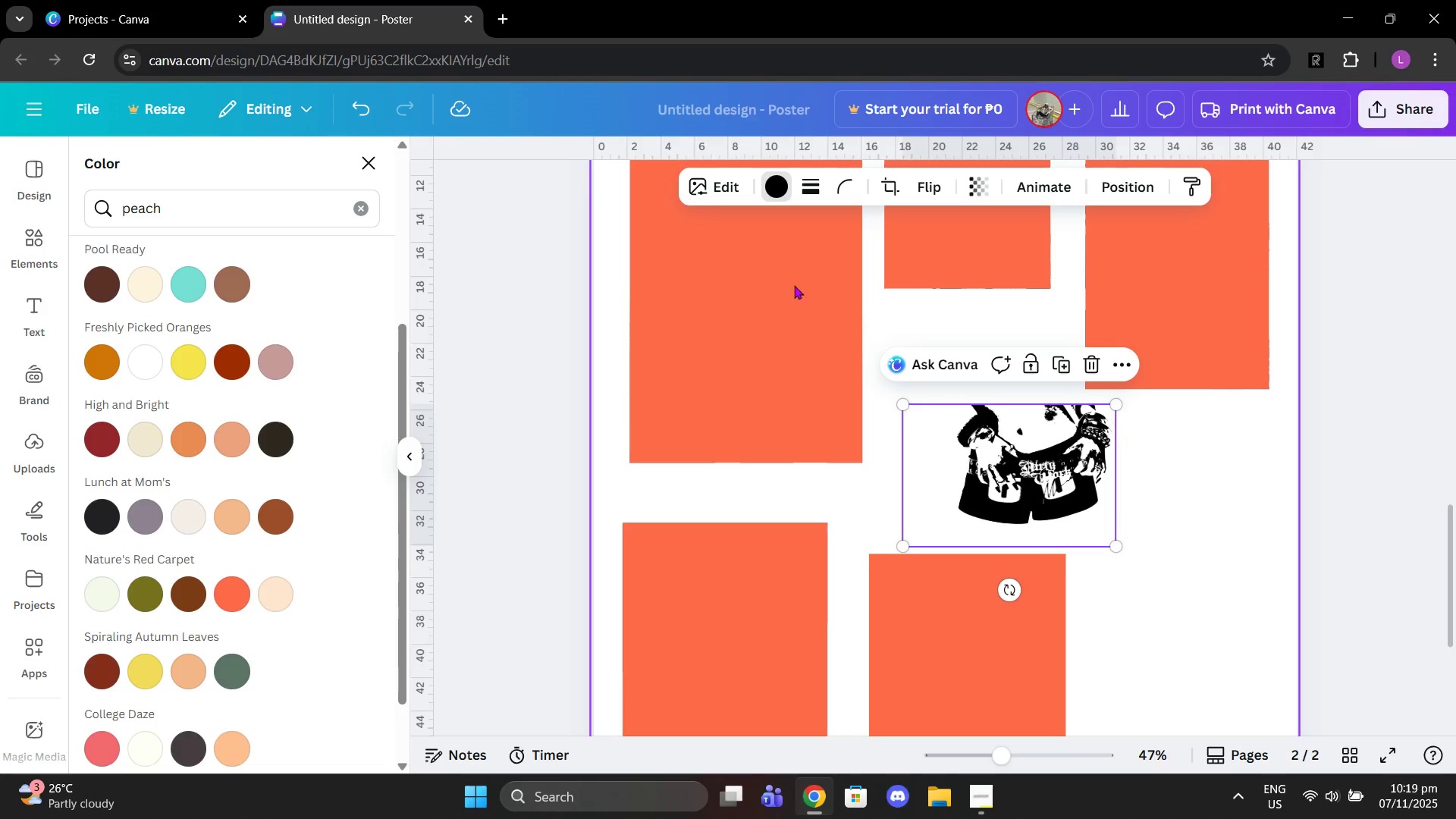 
left_click([781, 287])
 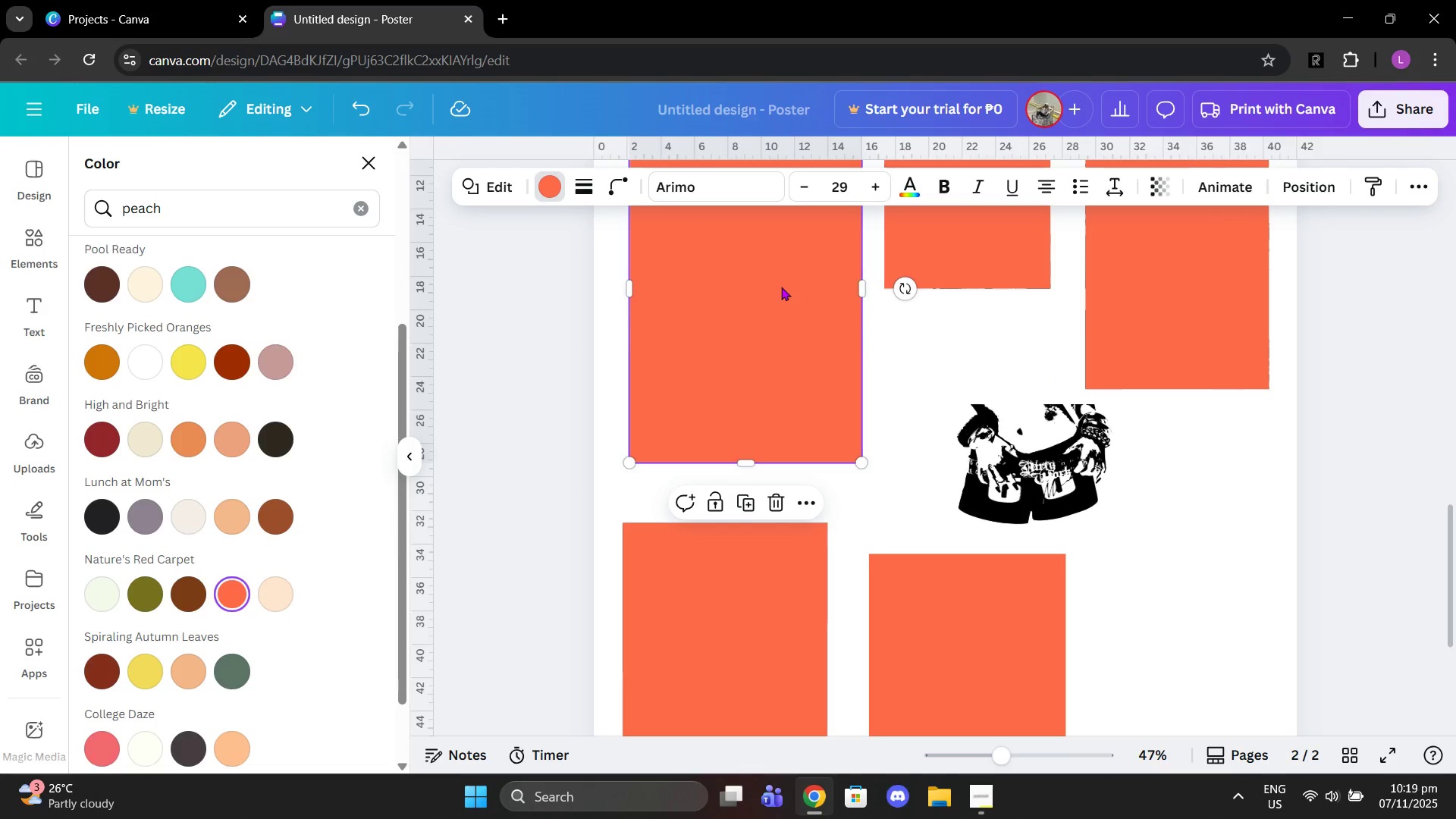 
key(Control+C)
 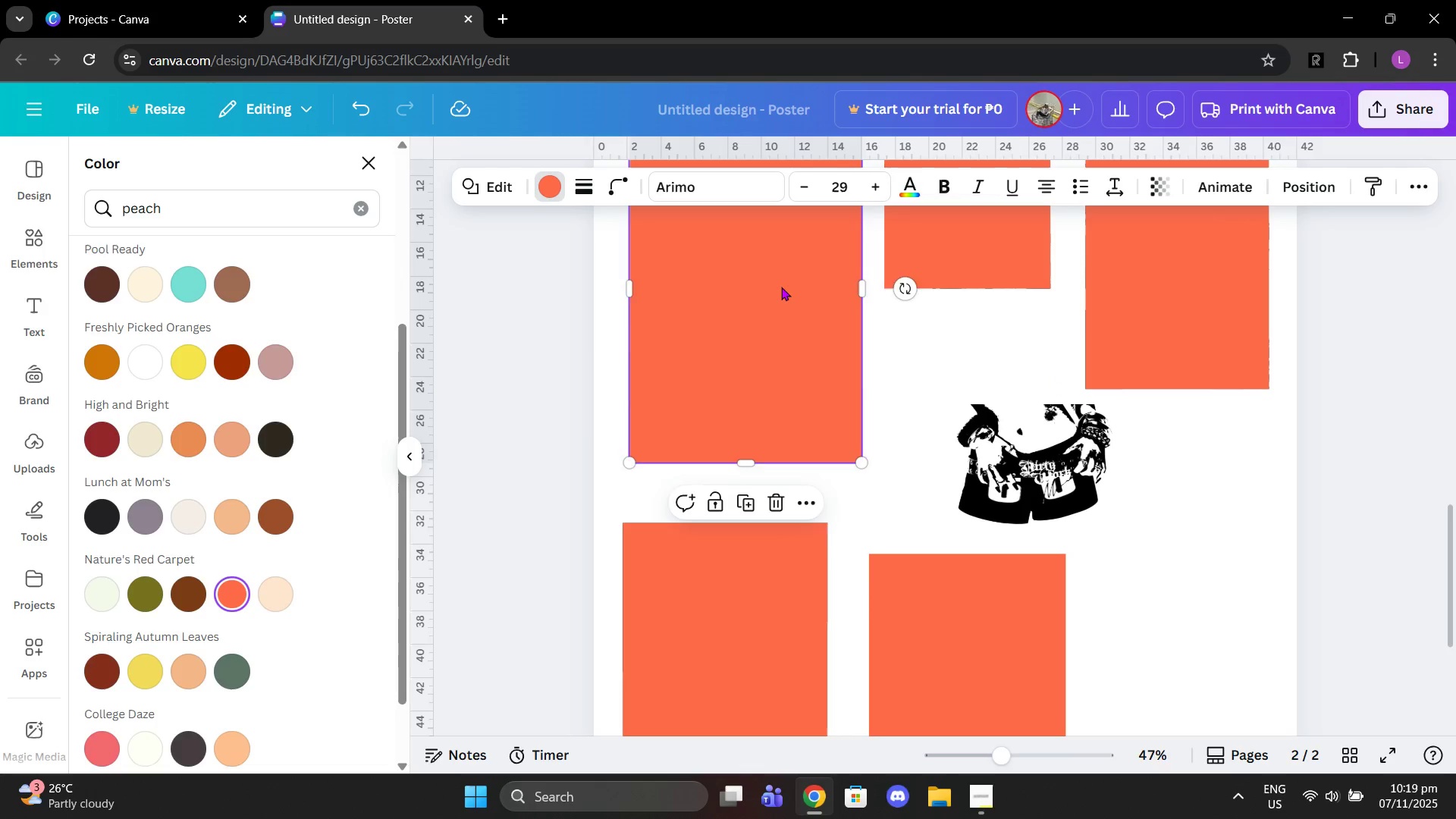 
key(Control+ControlLeft)
 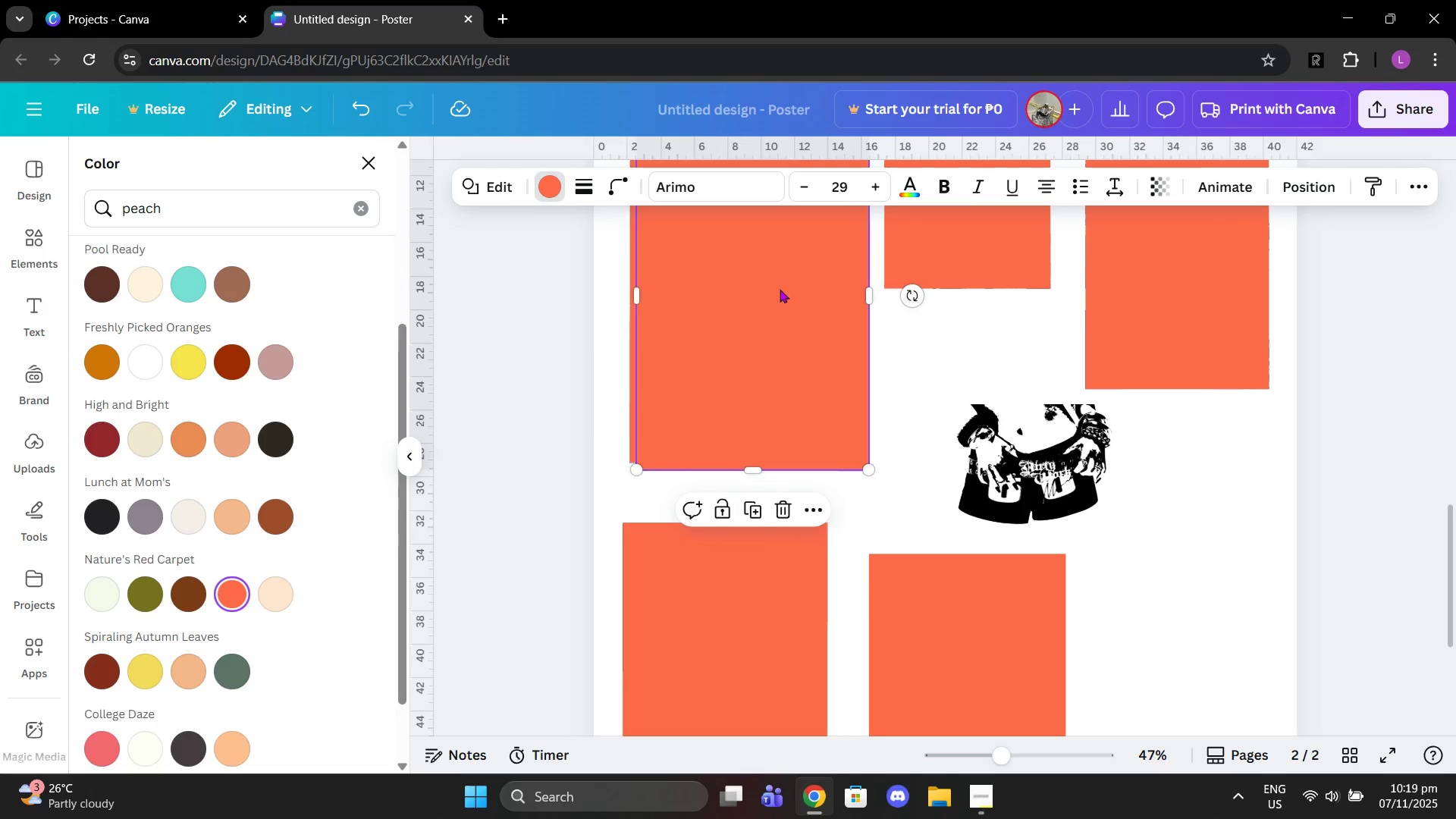 
key(Control+V)
 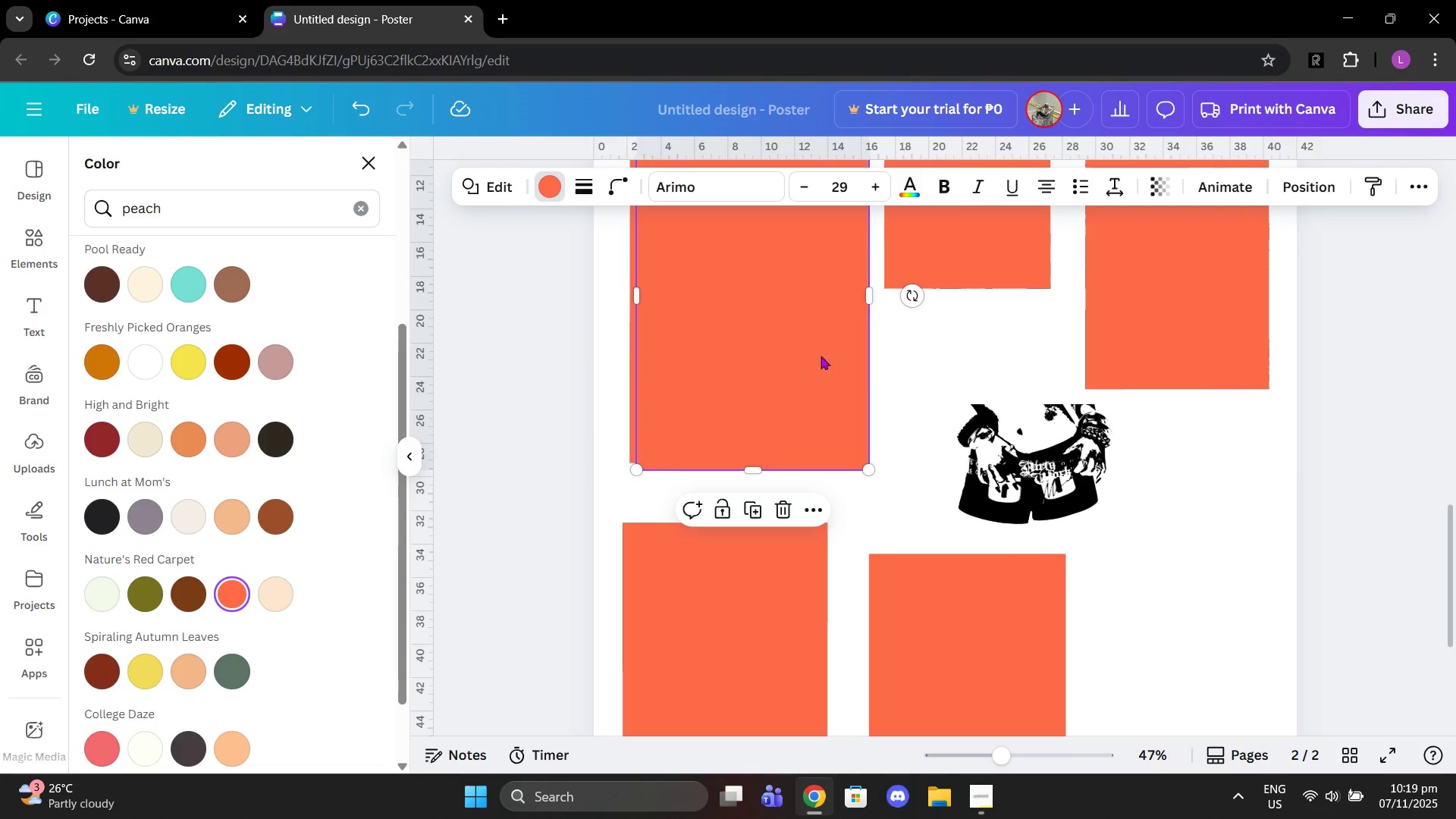 
left_click_drag(start_coordinate=[726, 323], to_coordinate=[962, 475])
 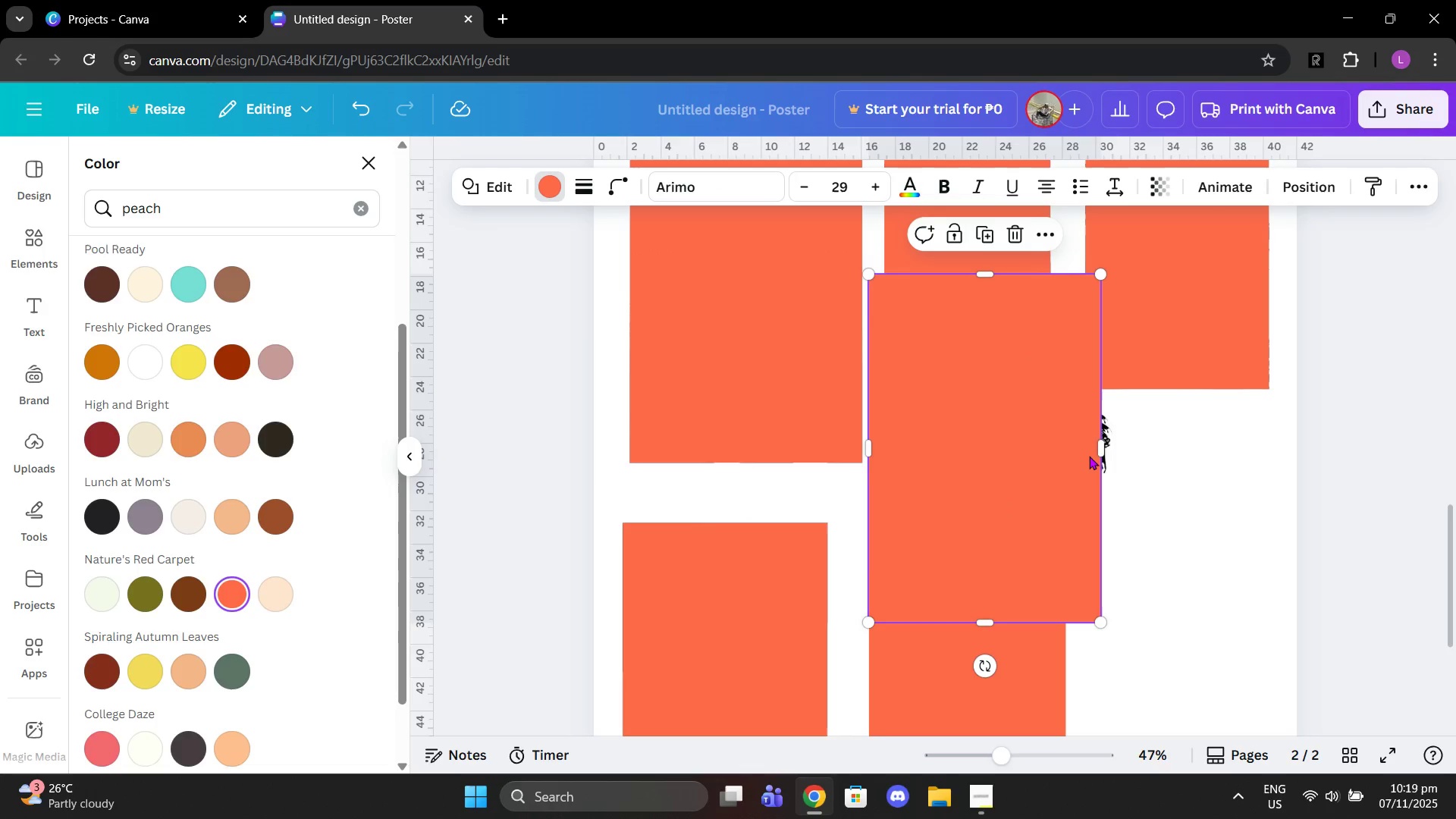 
left_click([1089, 456])
 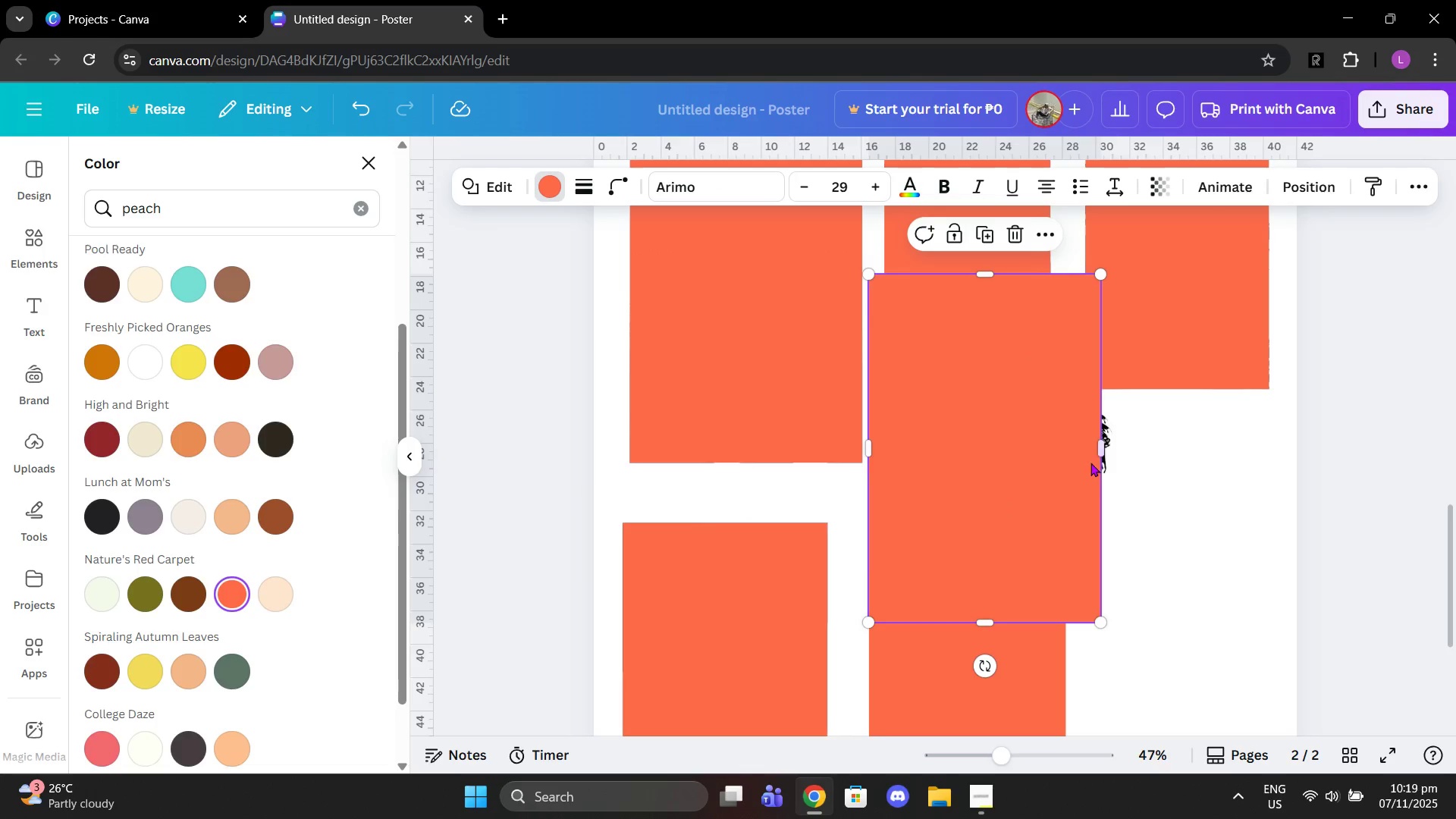 
left_click_drag(start_coordinate=[1090, 463], to_coordinate=[1109, 464])
 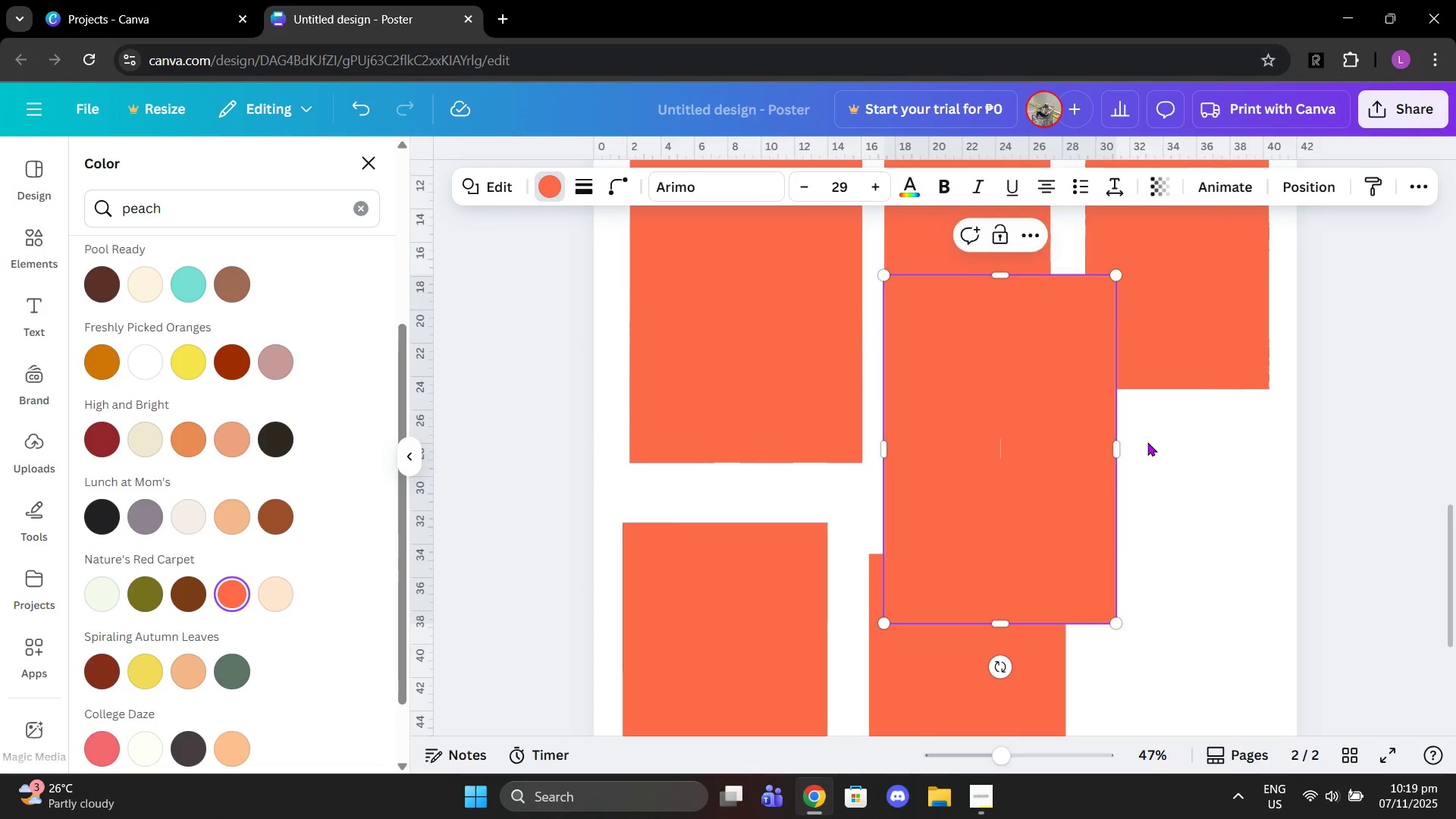 
left_click([1012, 453])
 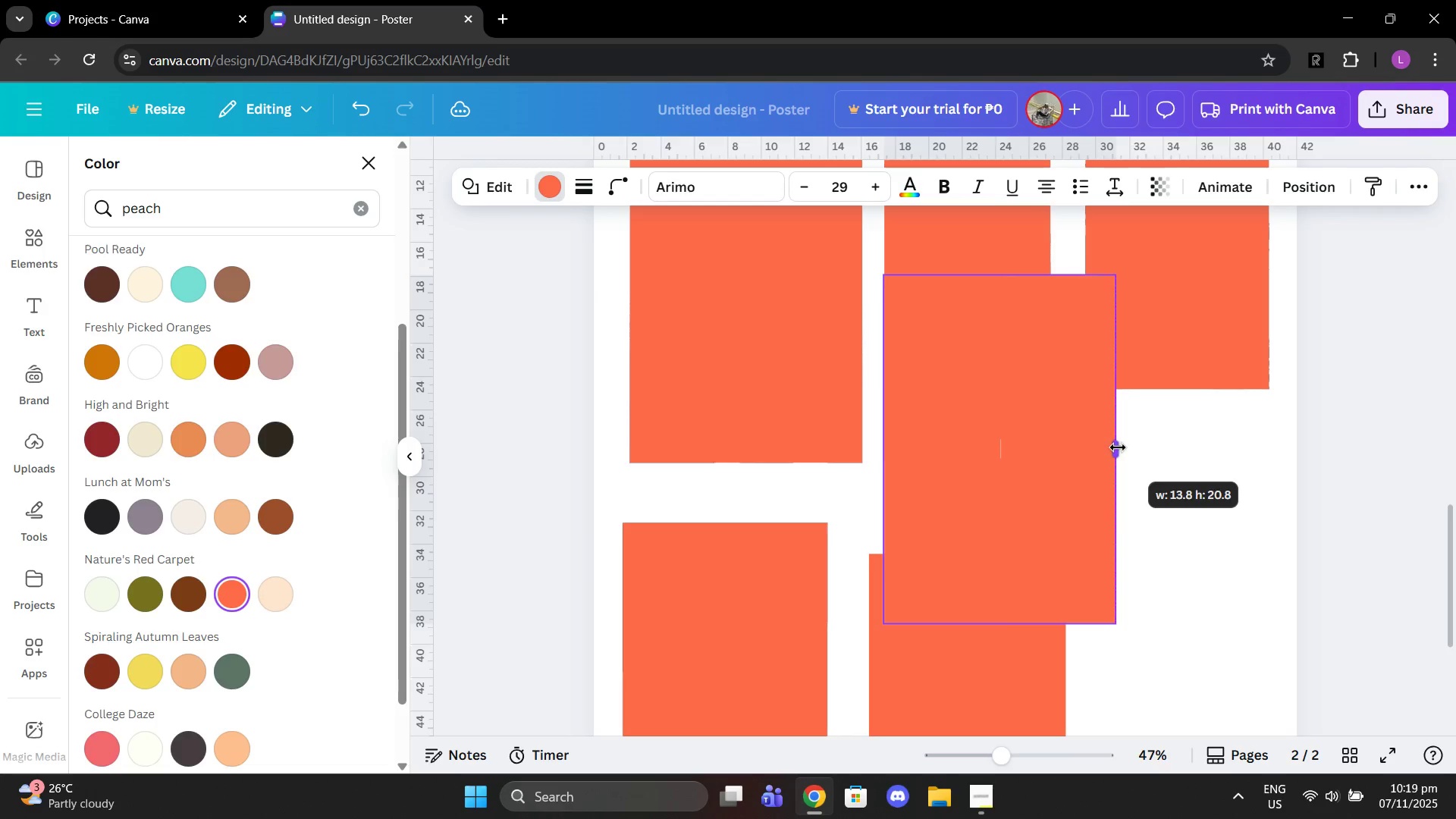 
left_click_drag(start_coordinate=[1007, 275], to_coordinate=[1021, 400])
 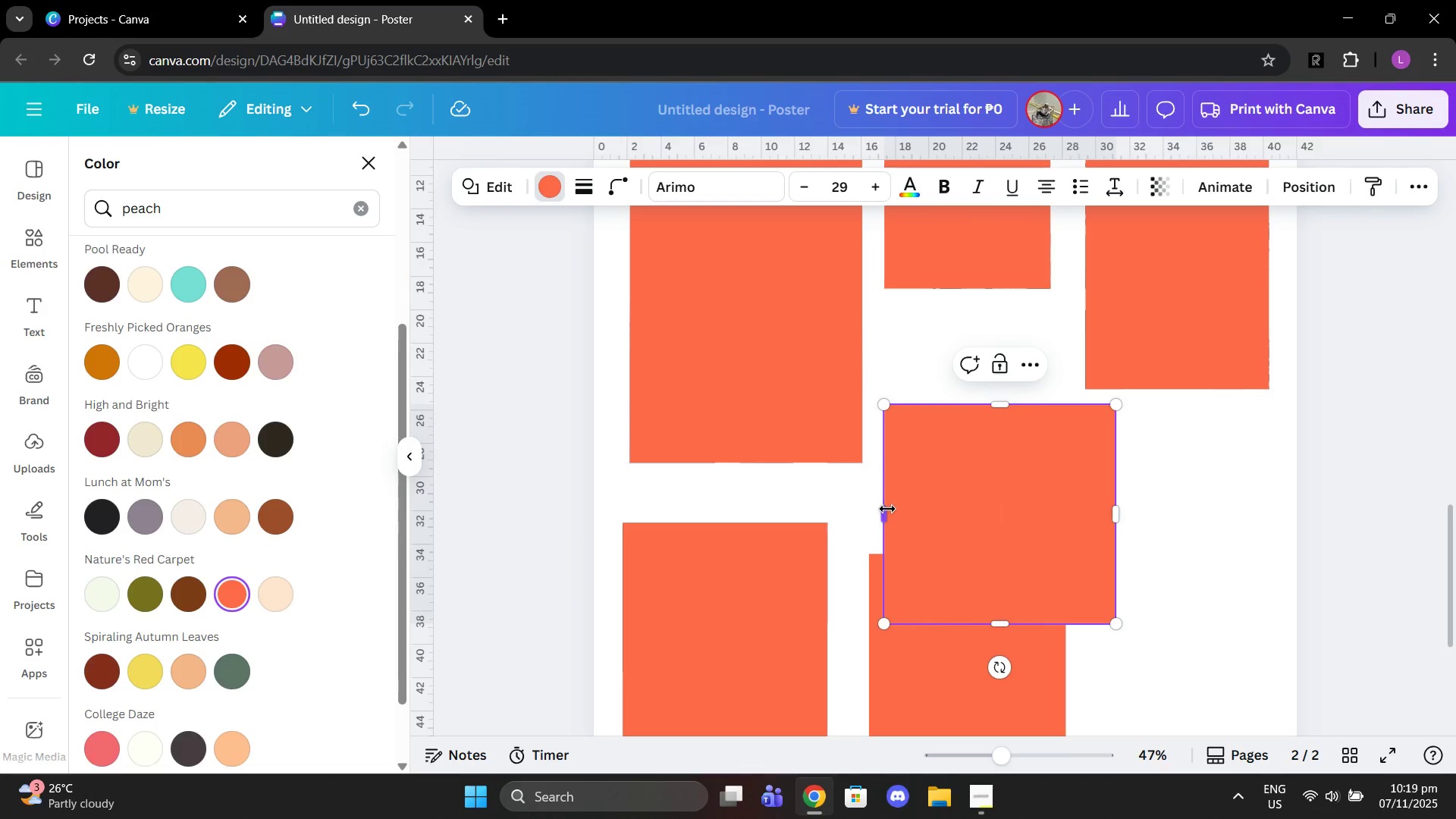 
left_click_drag(start_coordinate=[887, 509], to_coordinate=[910, 501])
 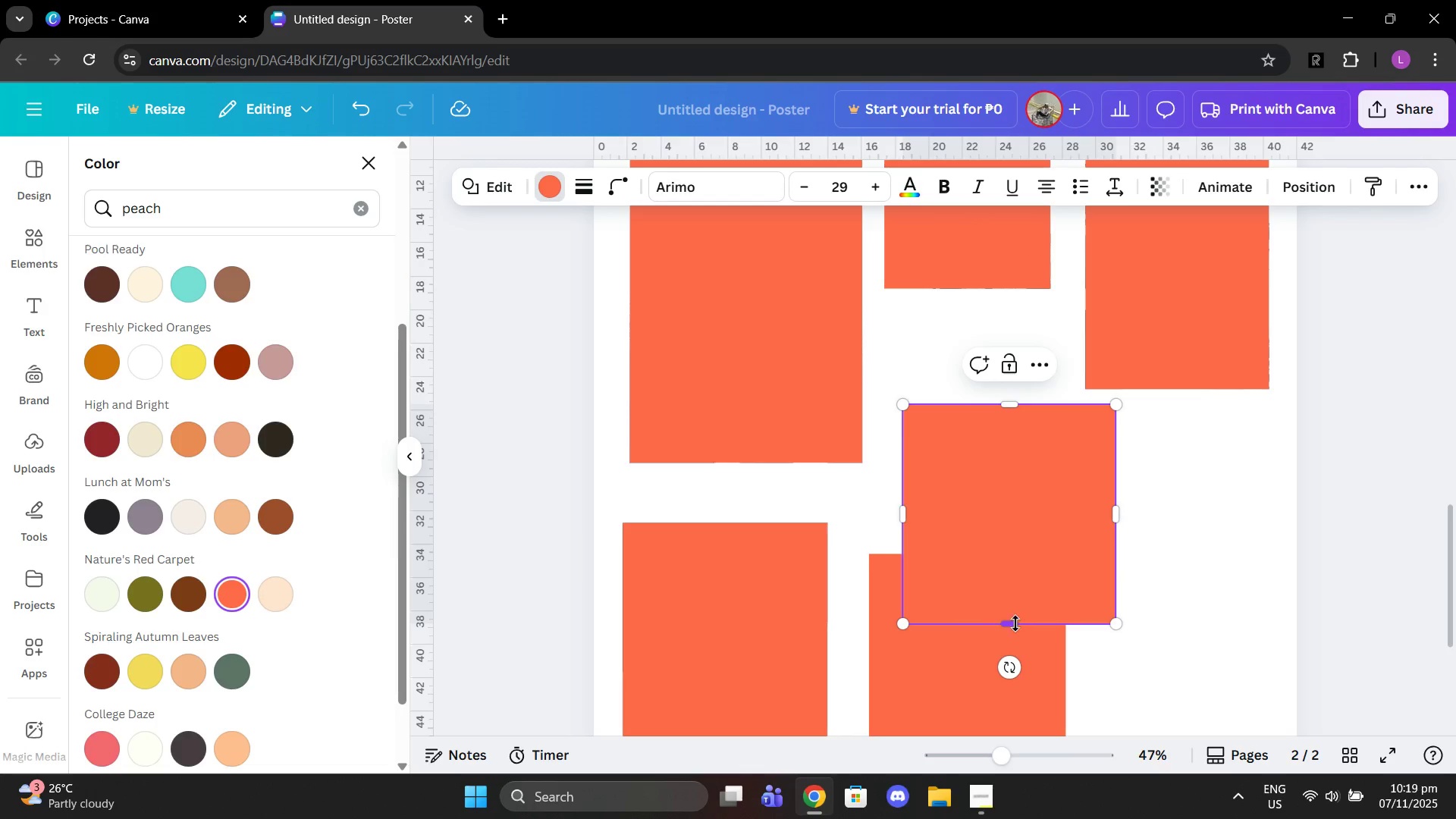 
left_click_drag(start_coordinate=[1015, 623], to_coordinate=[1028, 544])
 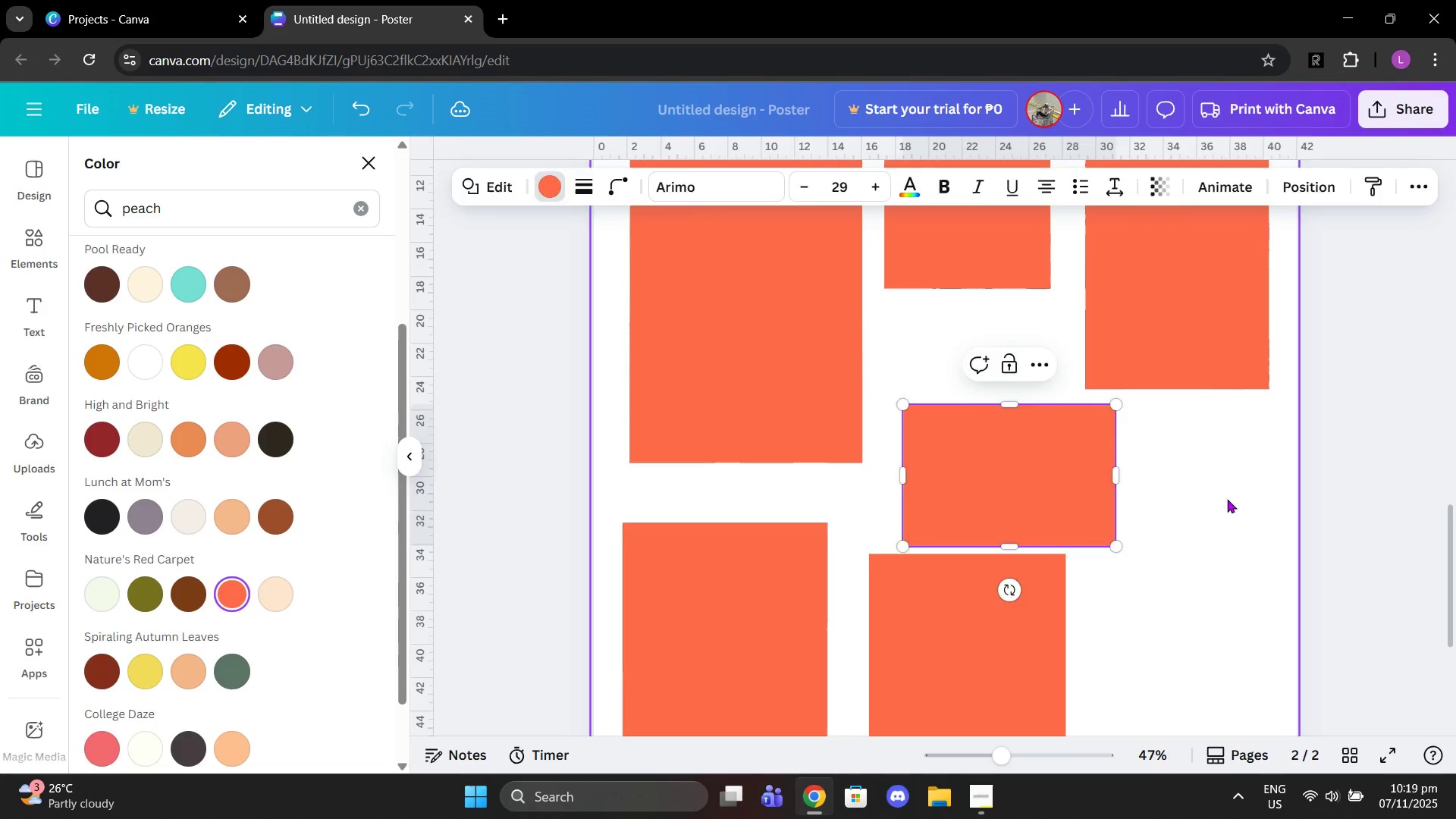 
left_click([1228, 500])
 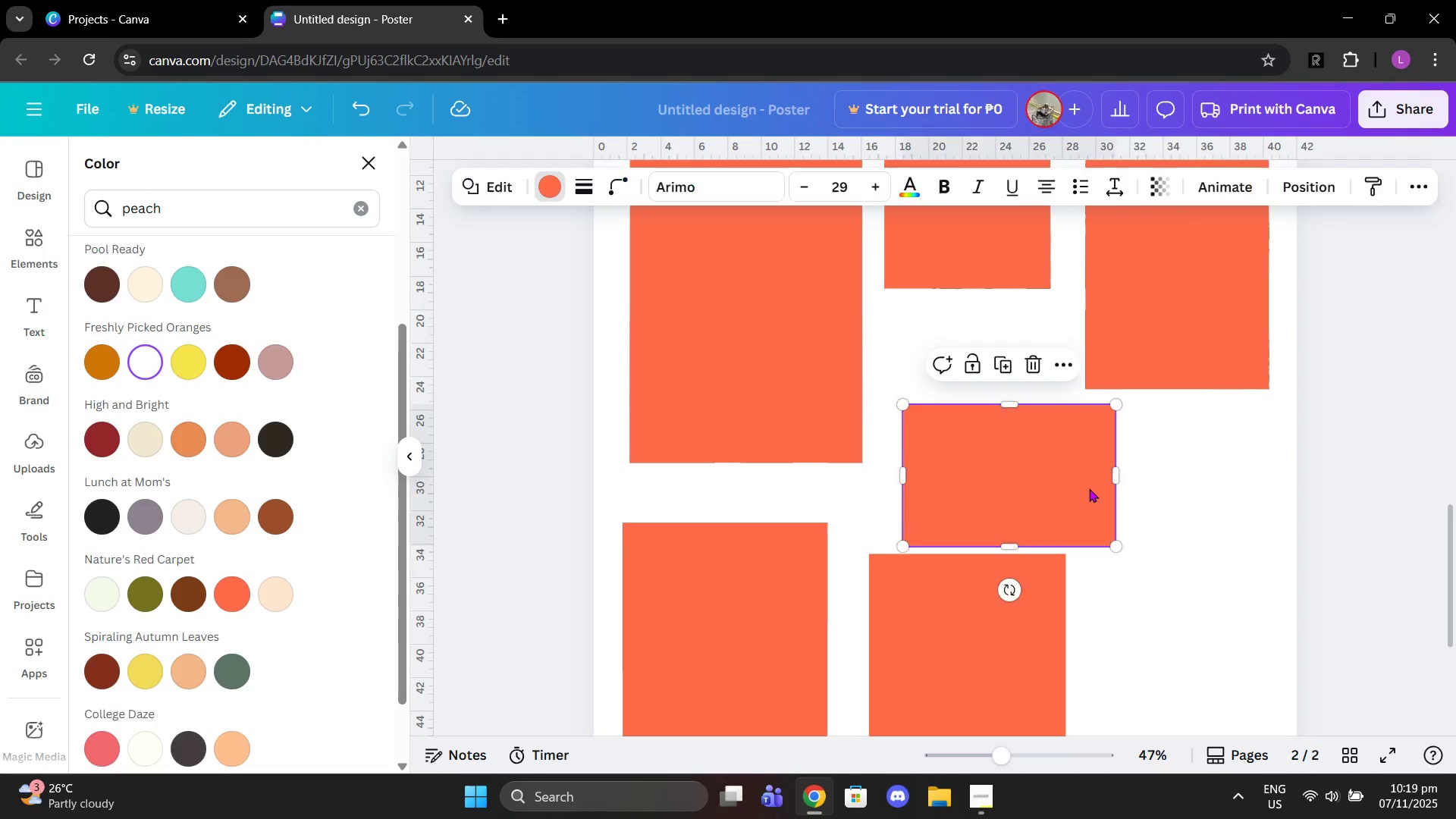 
left_click([1089, 488])
 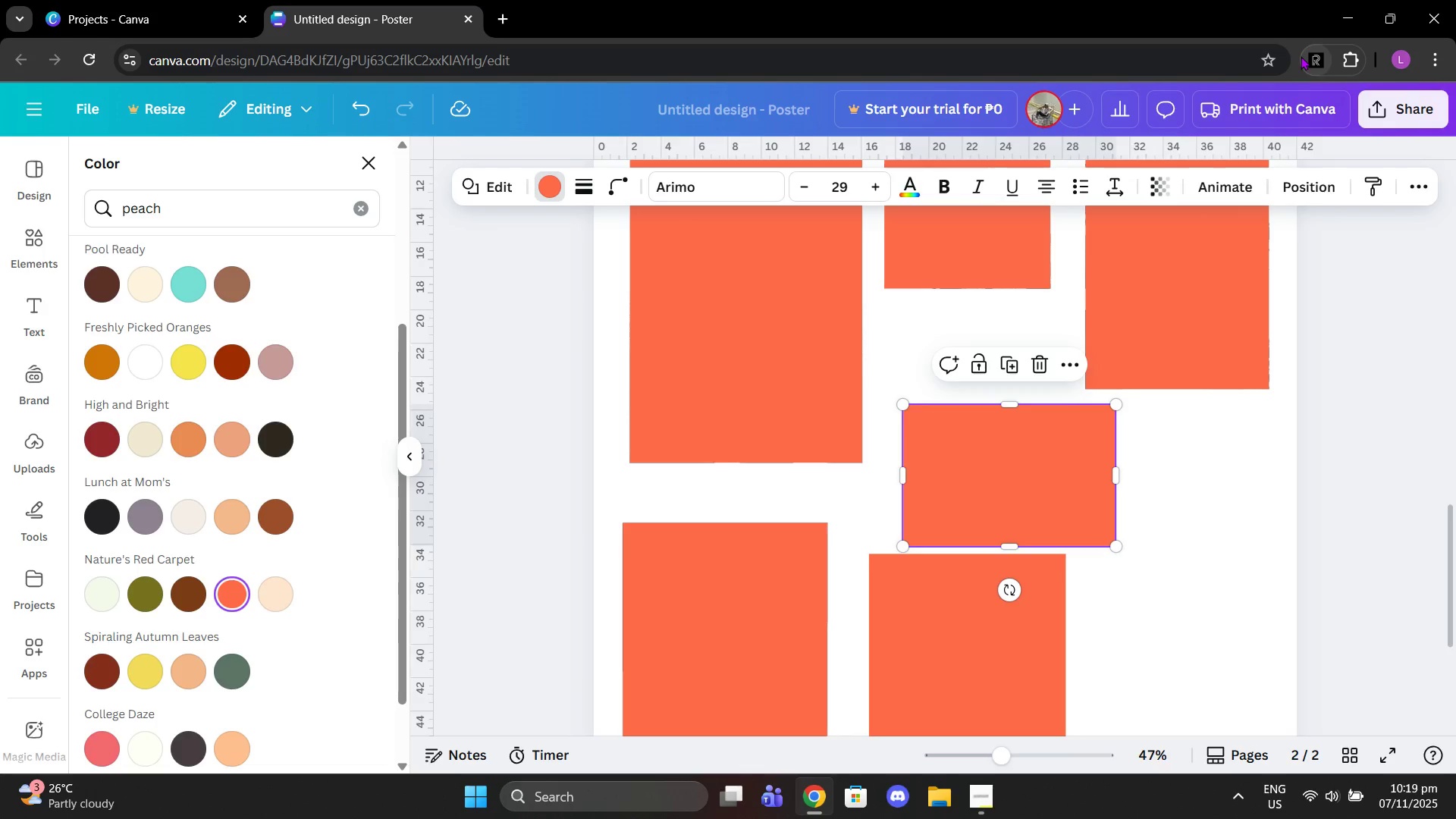 
left_click([1301, 56])
 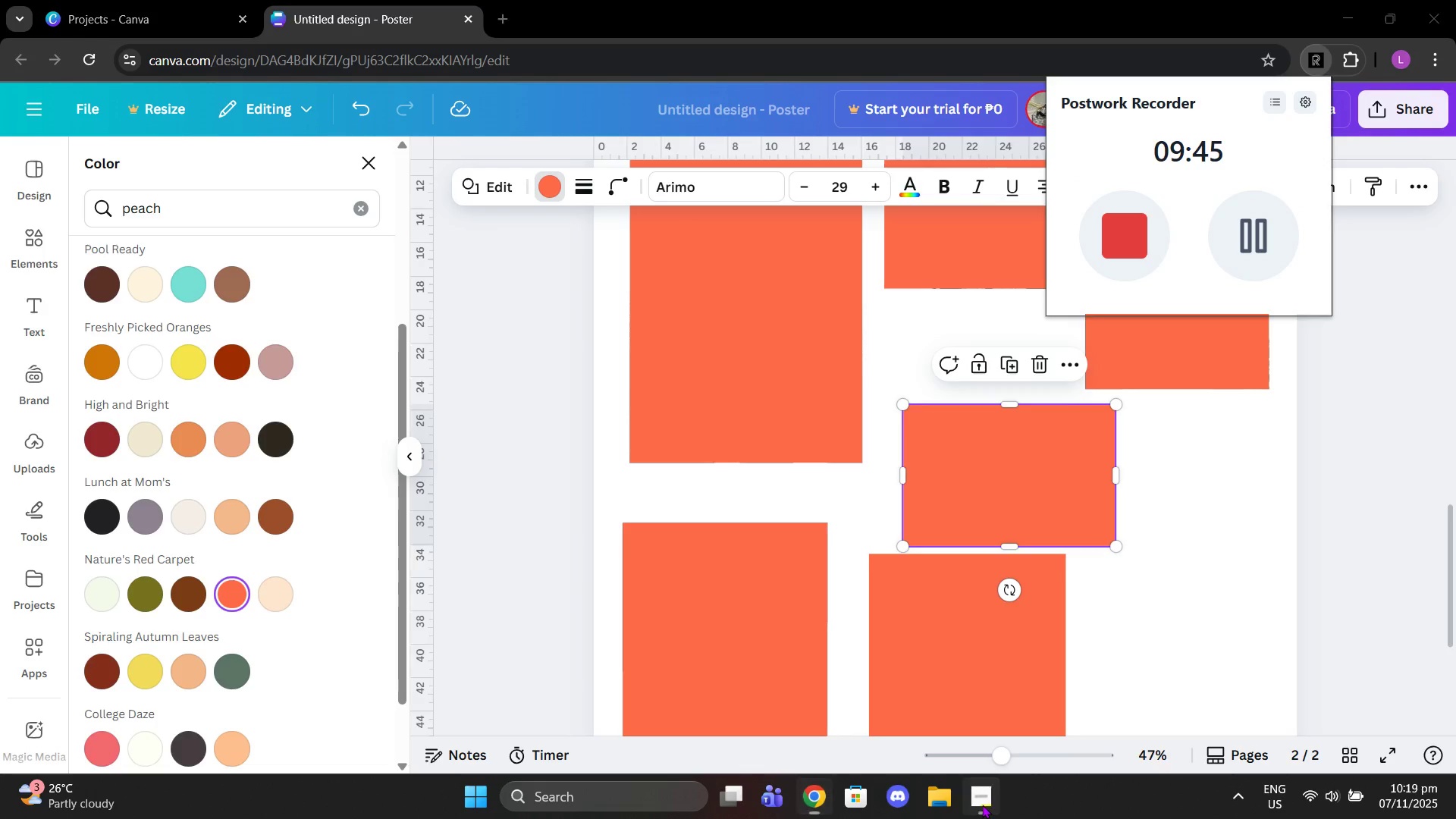 
left_click([982, 805])